 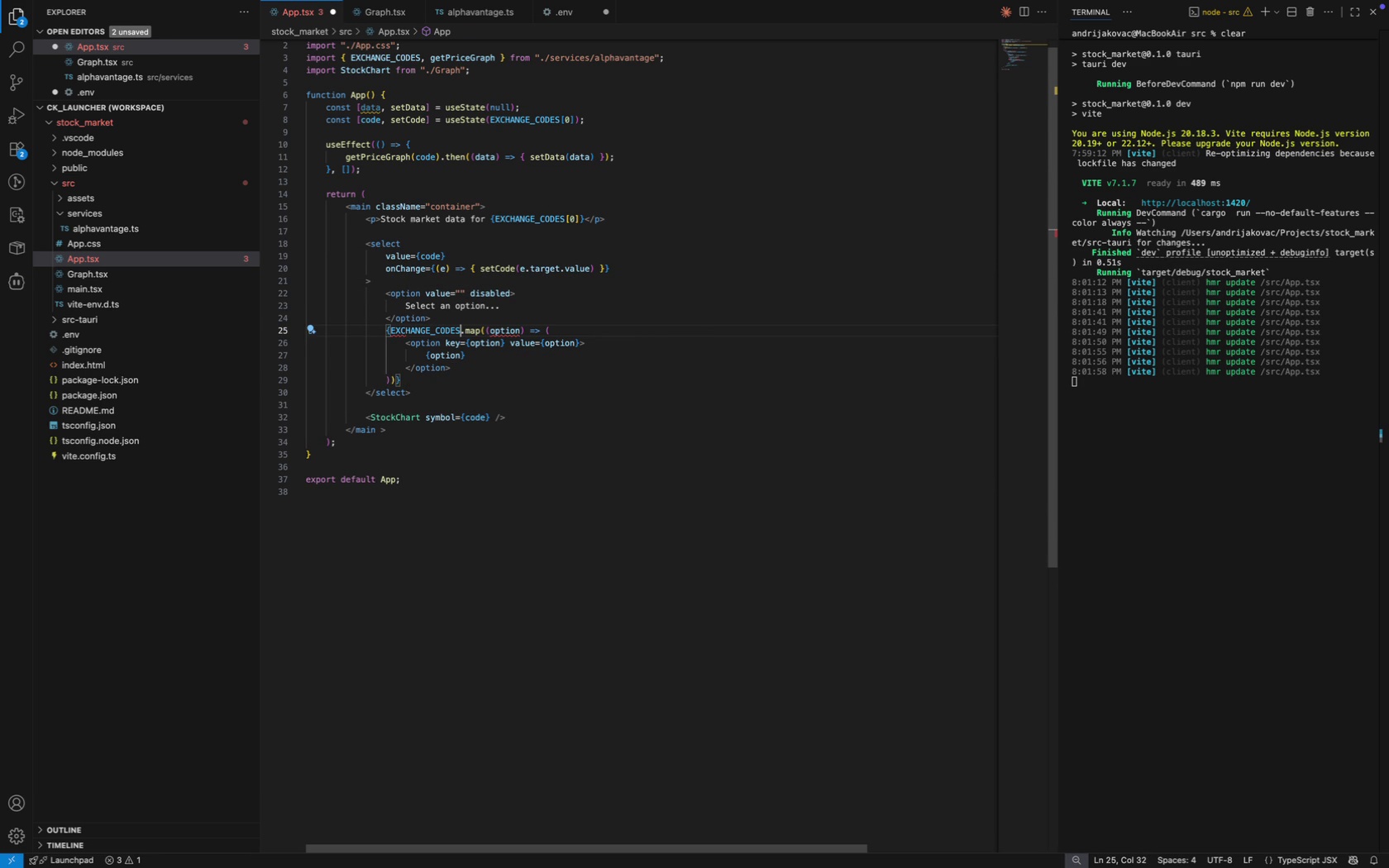 
key(Enter)
 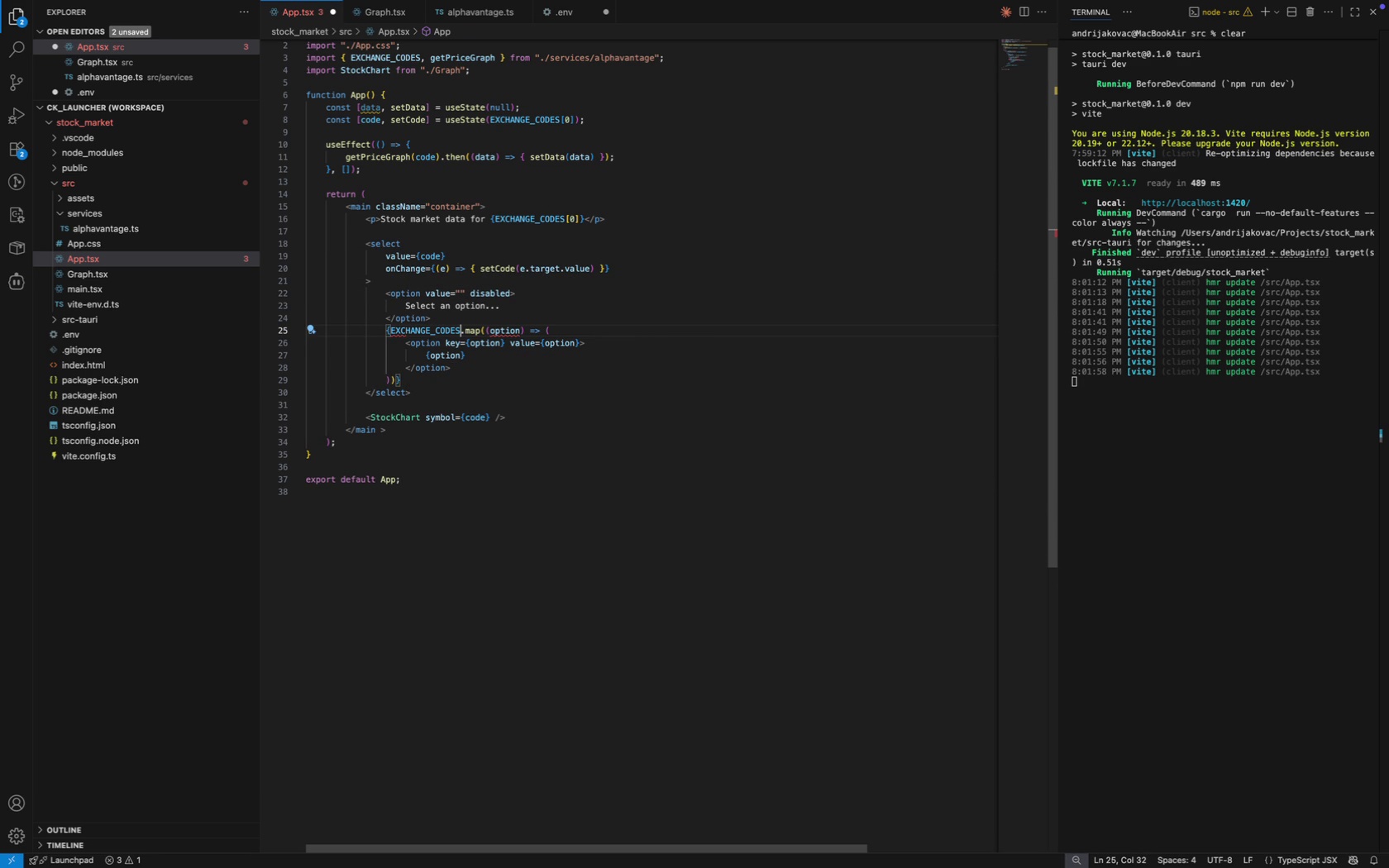 
key(Meta+CommandLeft)
 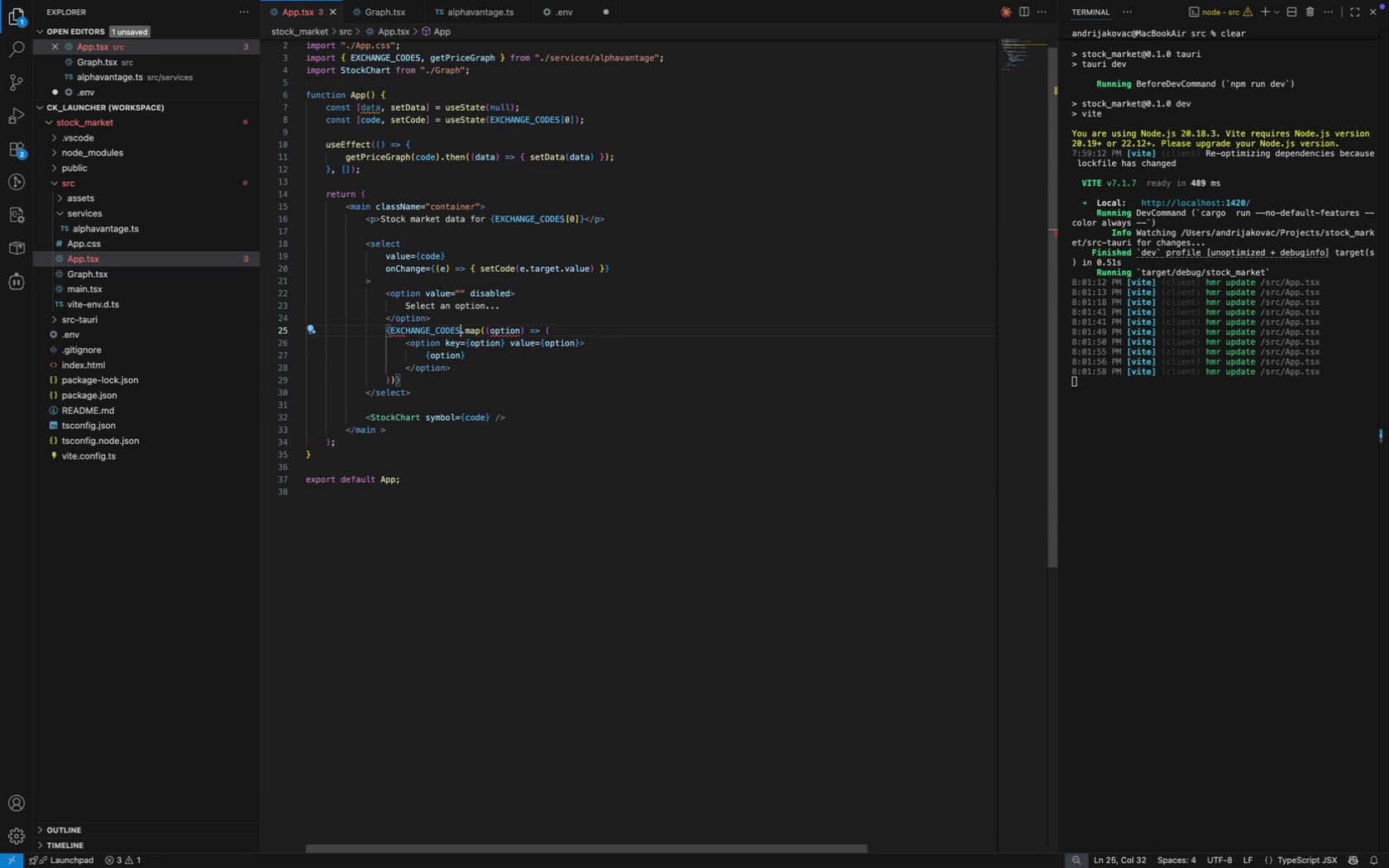 
key(Meta+S)
 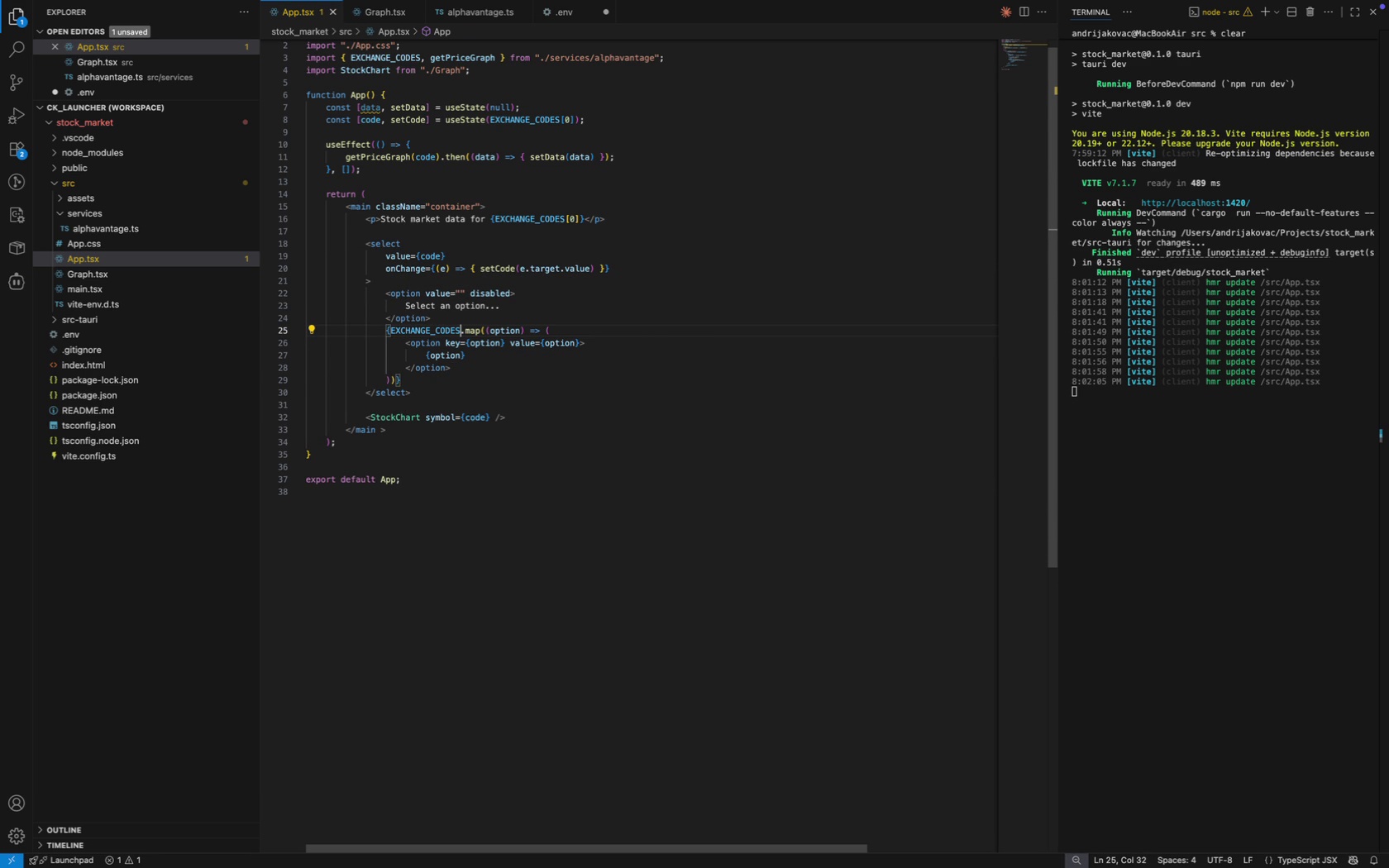 
key(ArrowDown)
 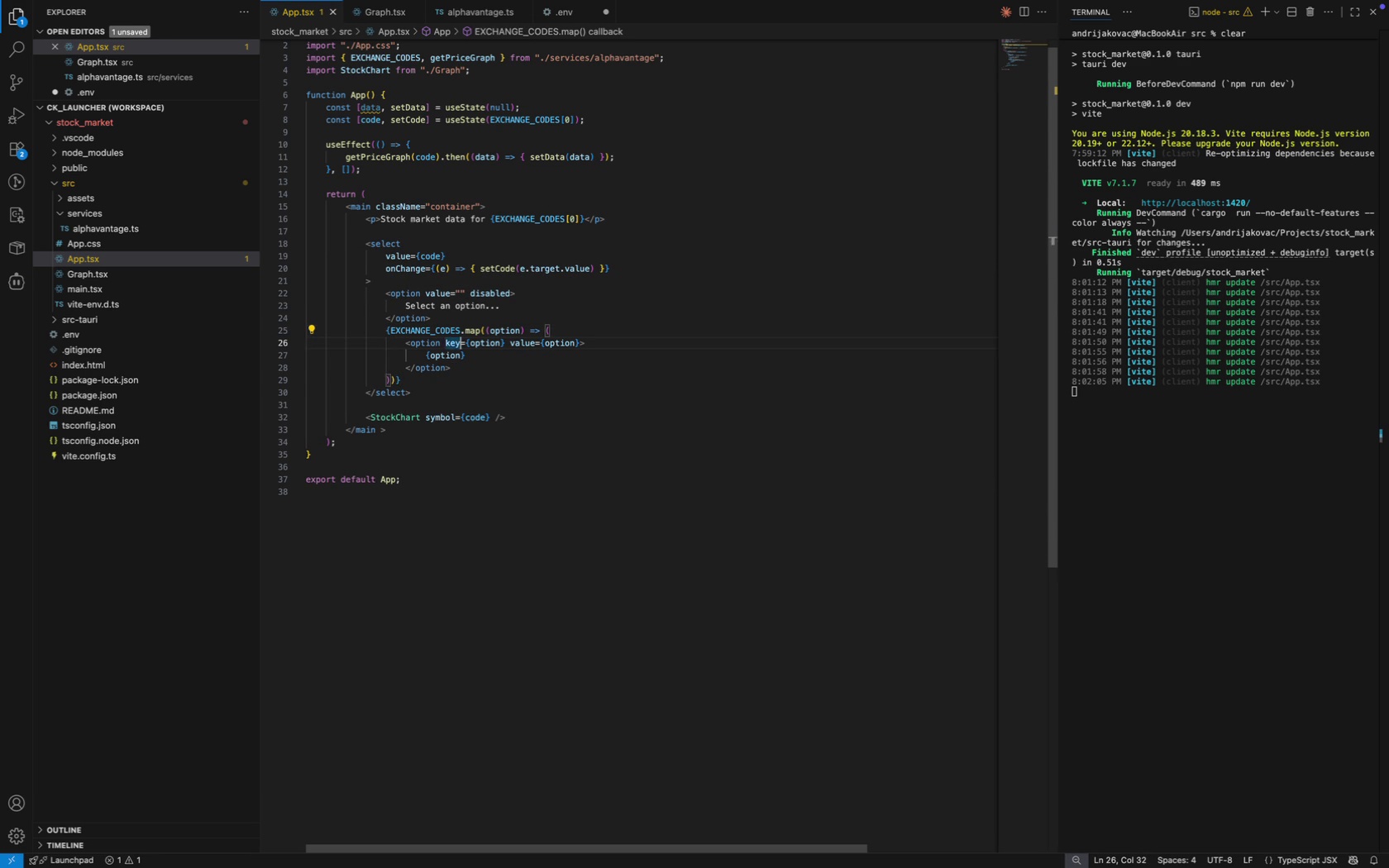 
key(ArrowDown)
 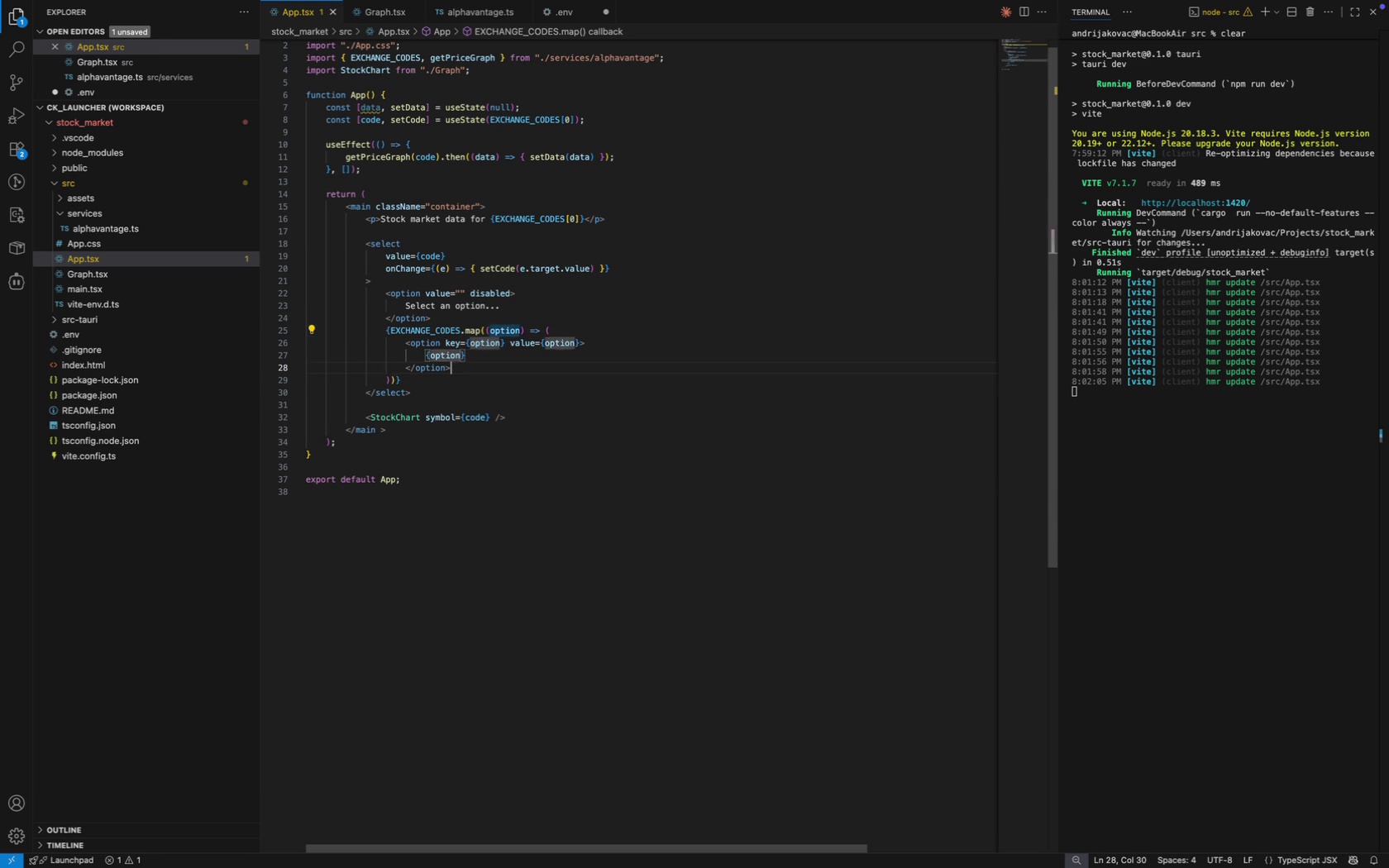 
key(ArrowDown)
 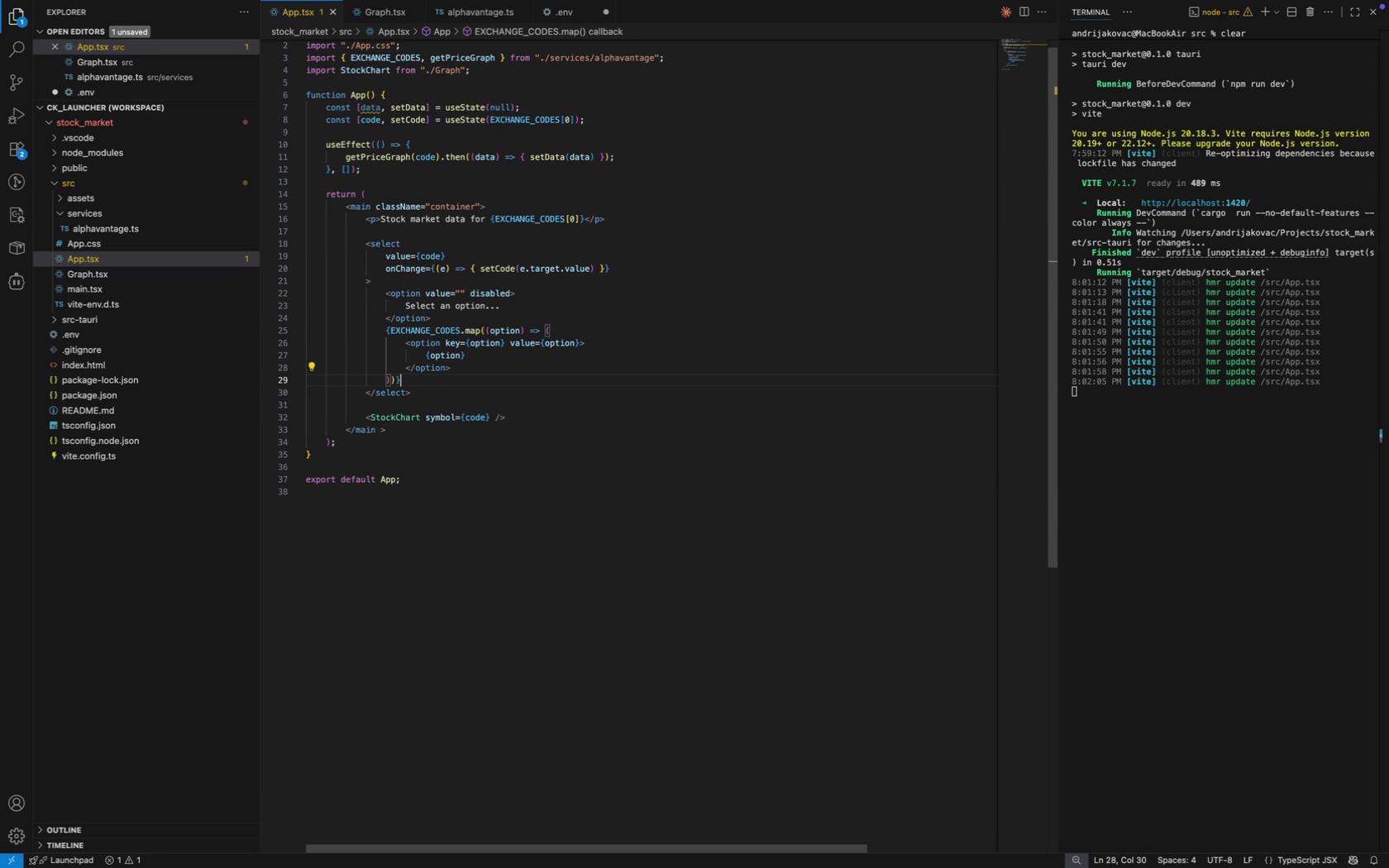 
key(ArrowDown)
 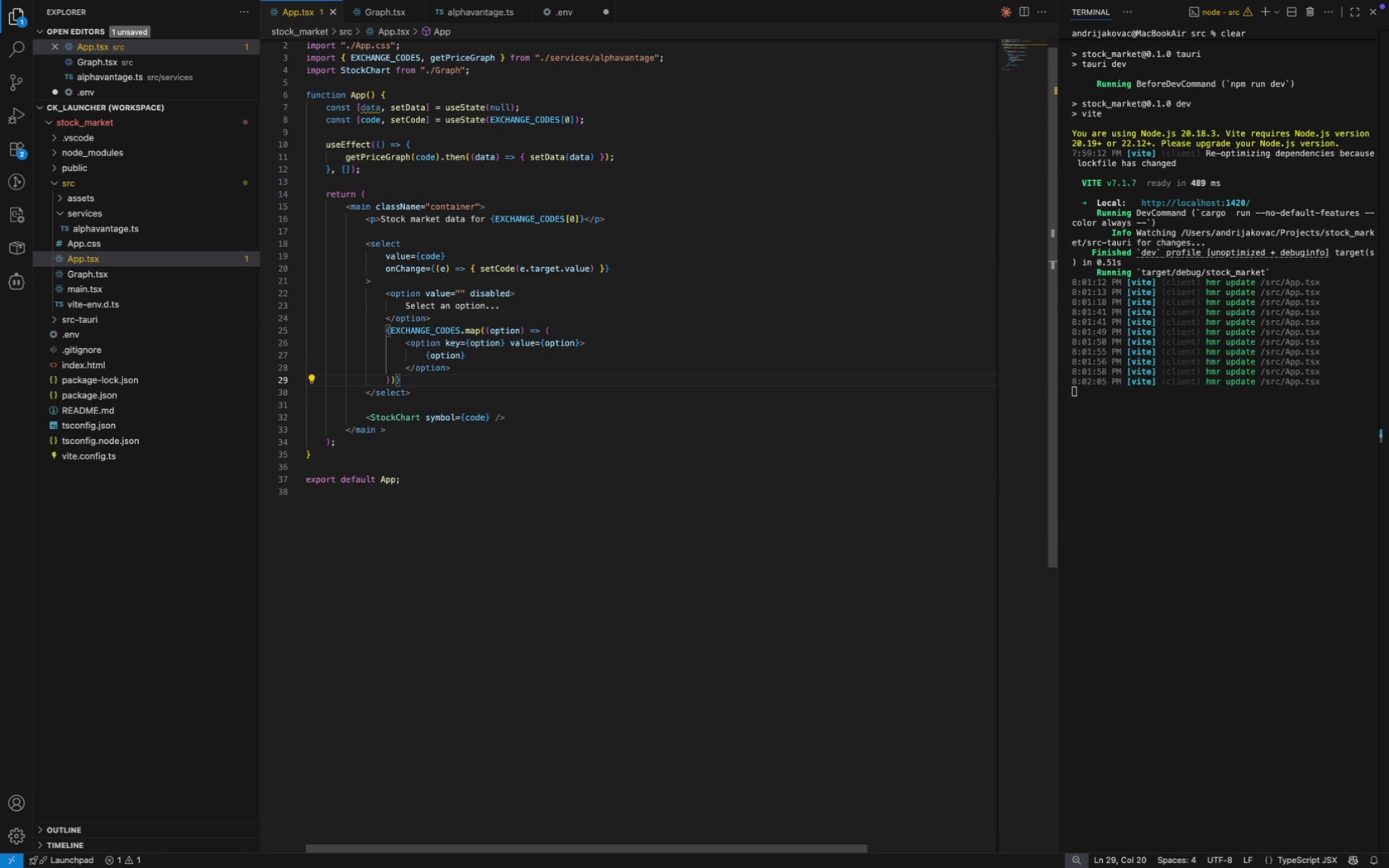 
wait(6.16)
 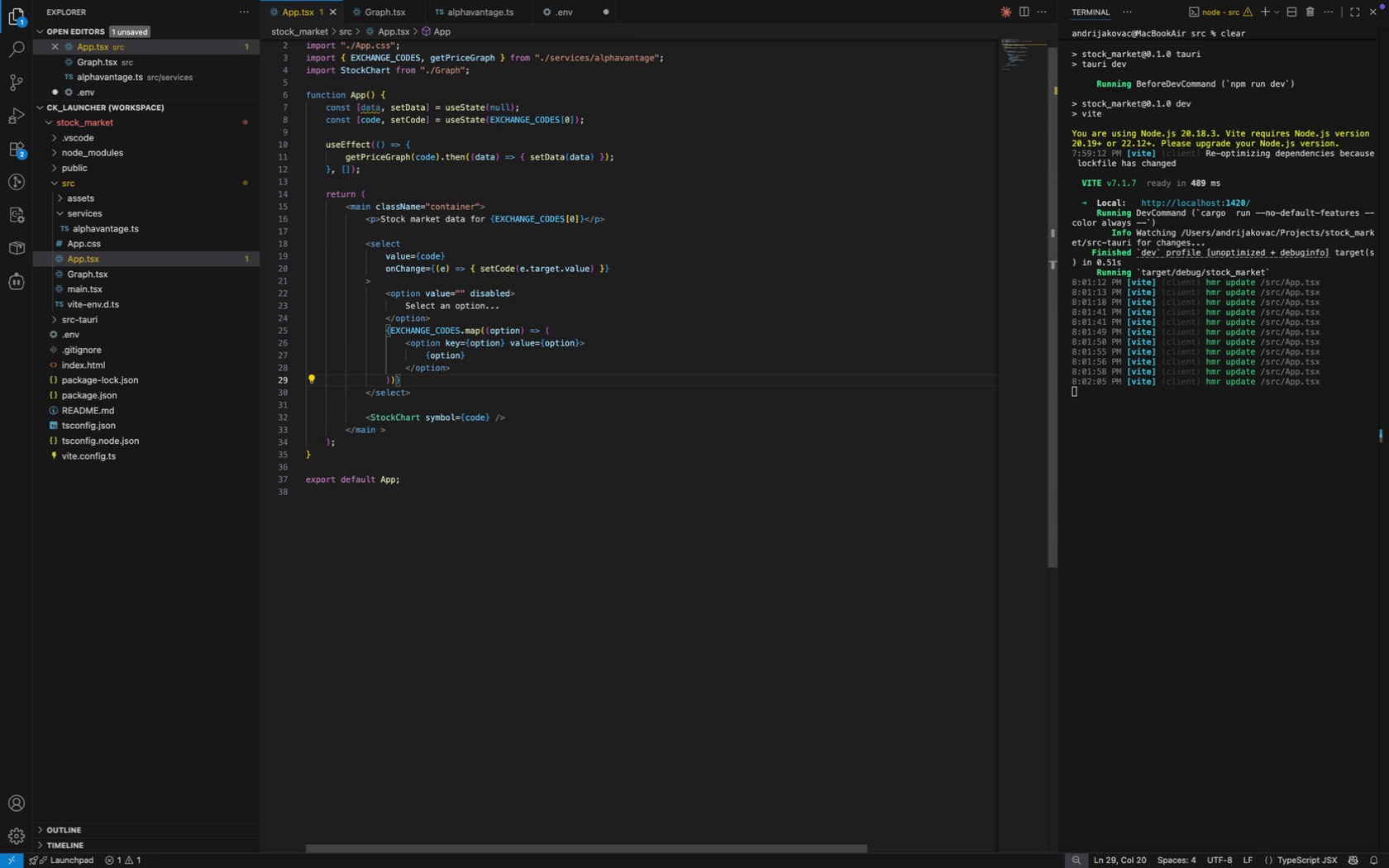 
left_click([406, 105])
 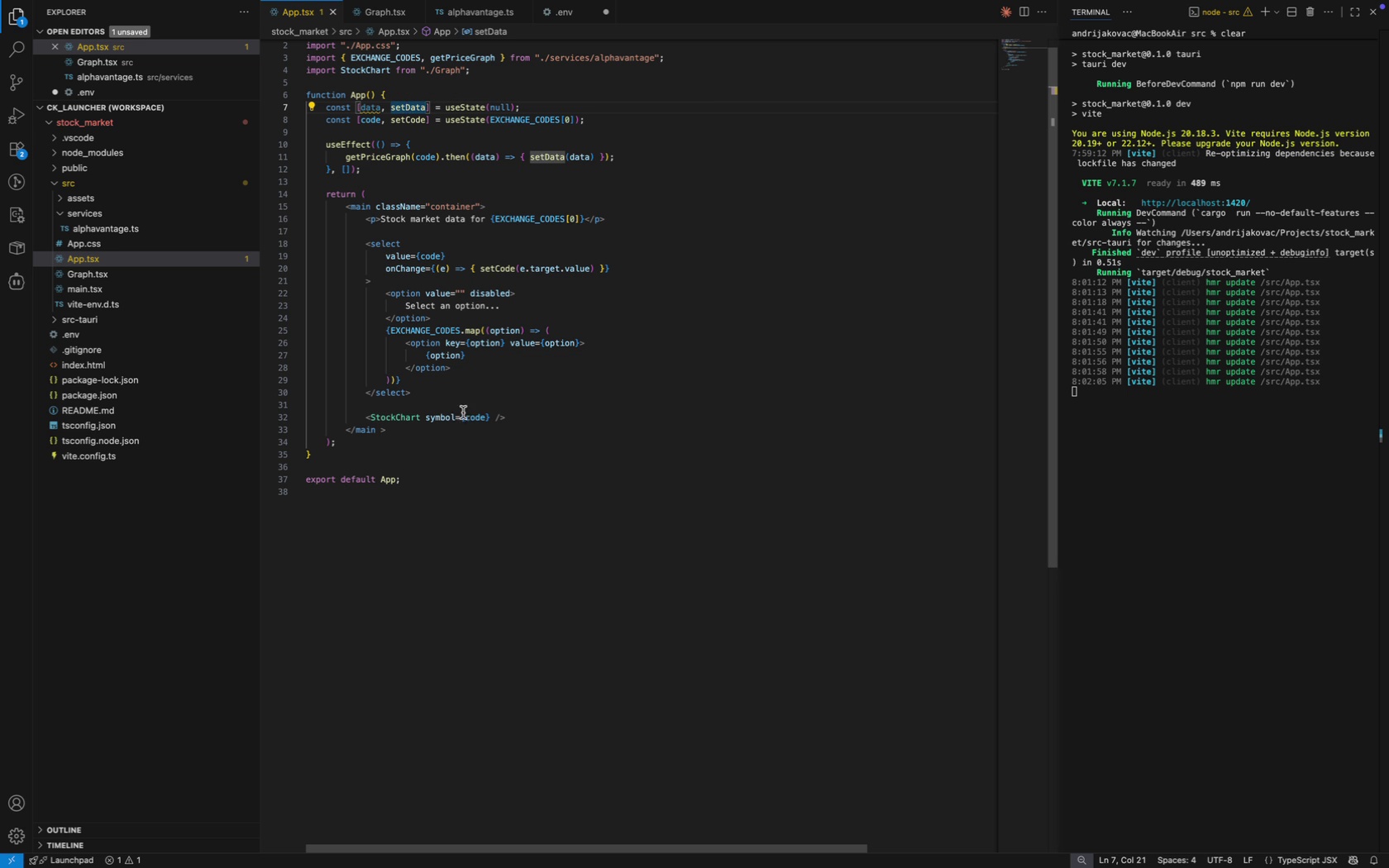 
left_click([644, 165])